 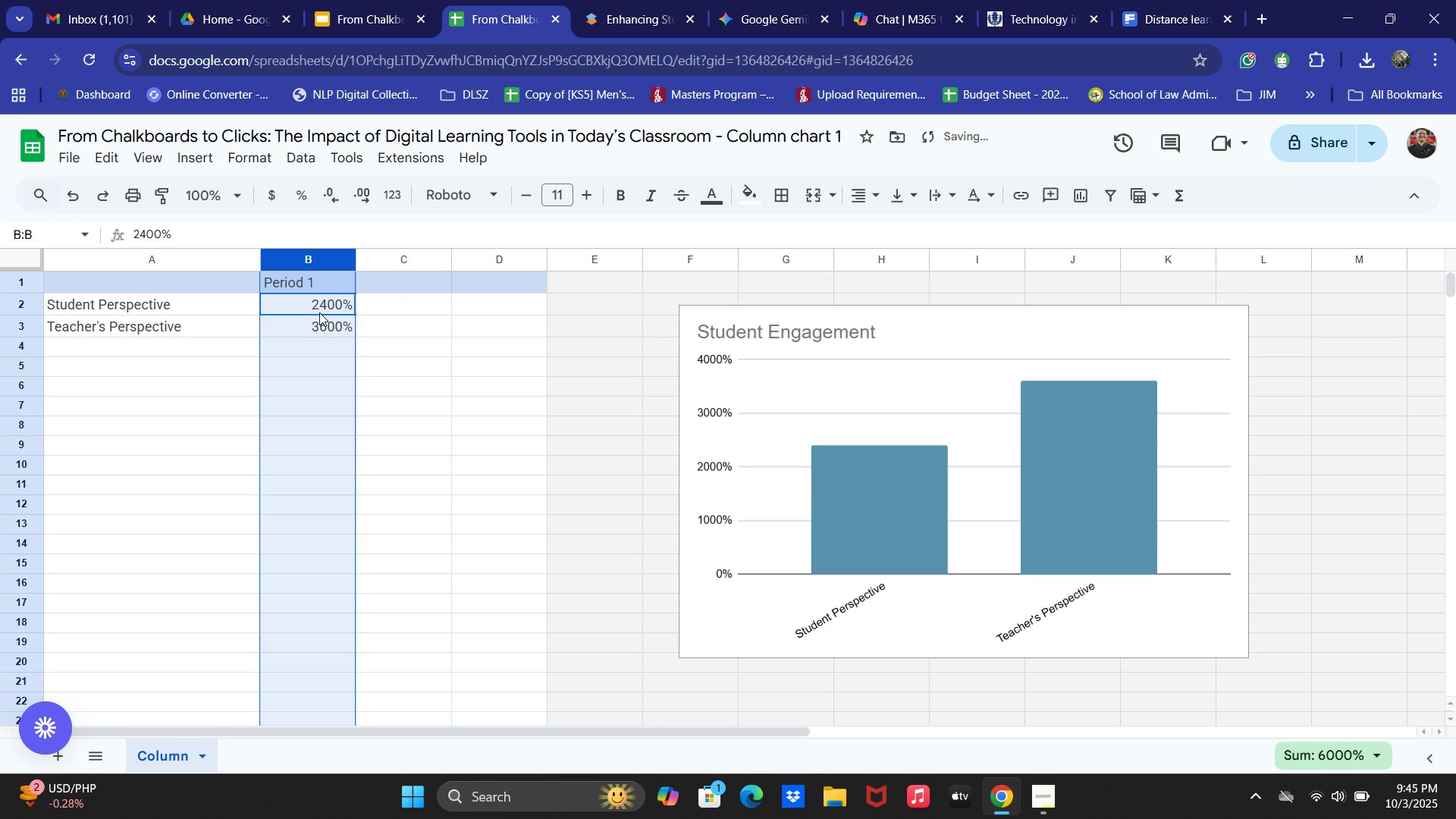 
key(Control+Z)
 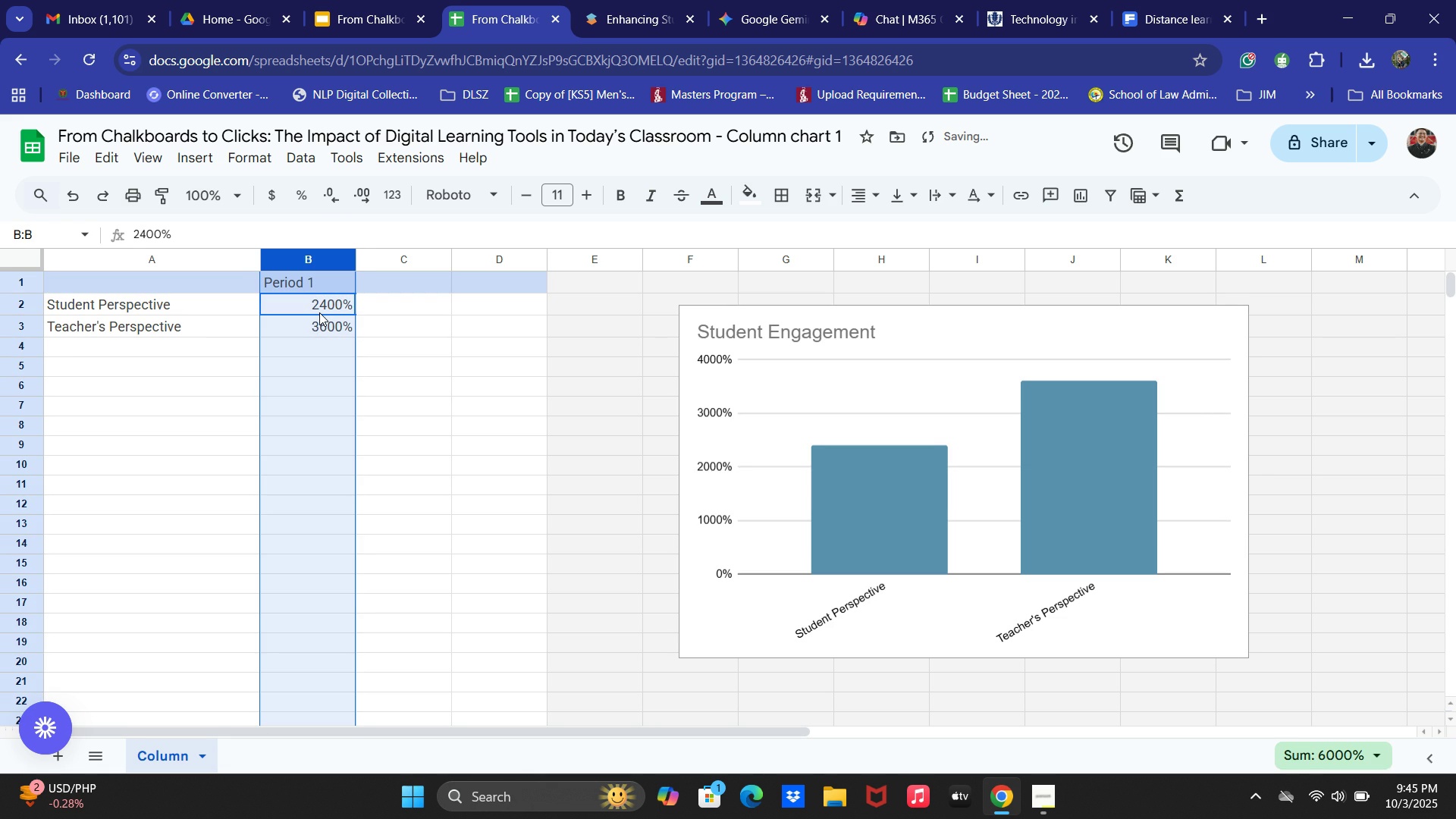 
key(Control+Z)
 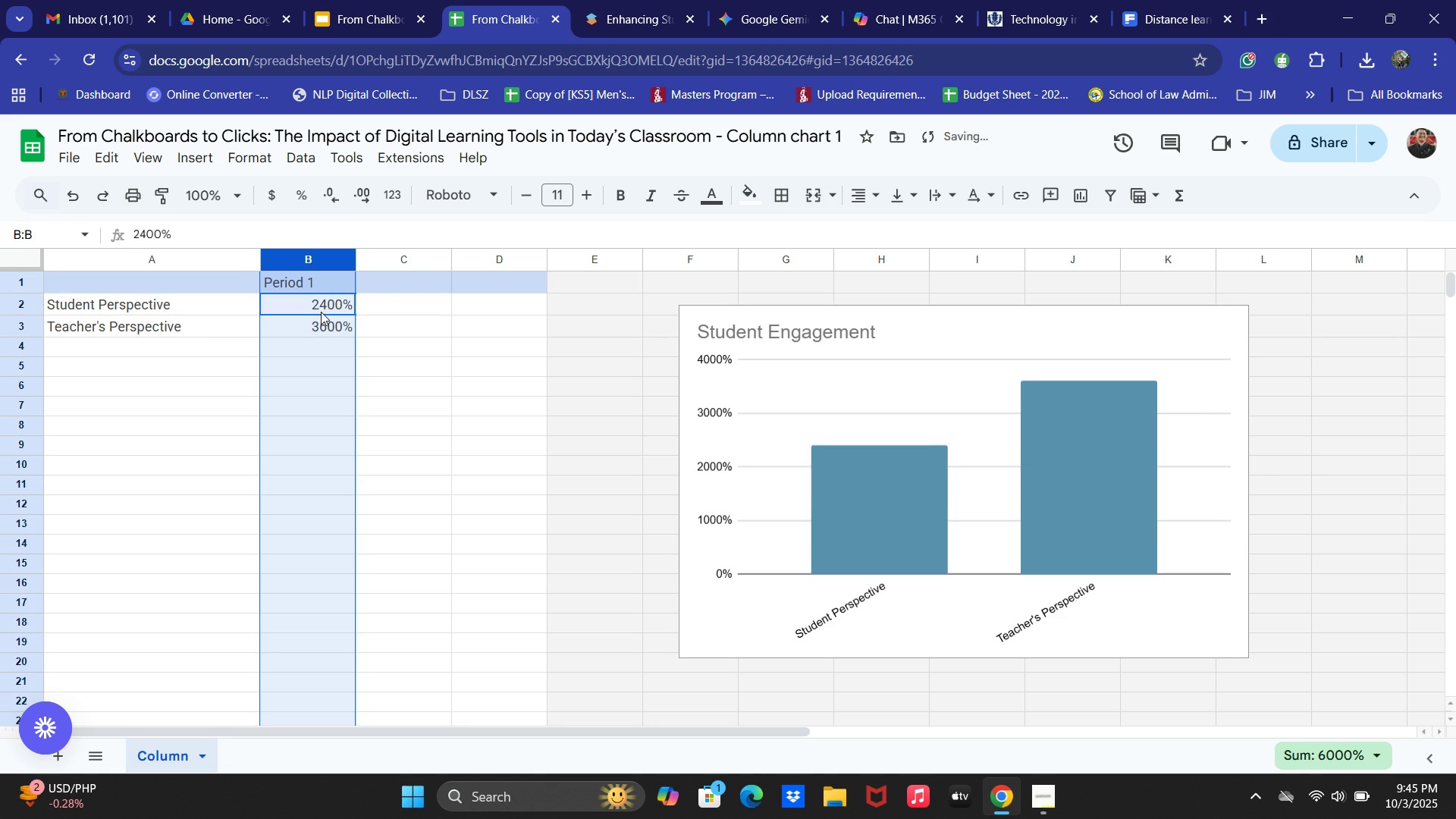 
key(Control+Z)
 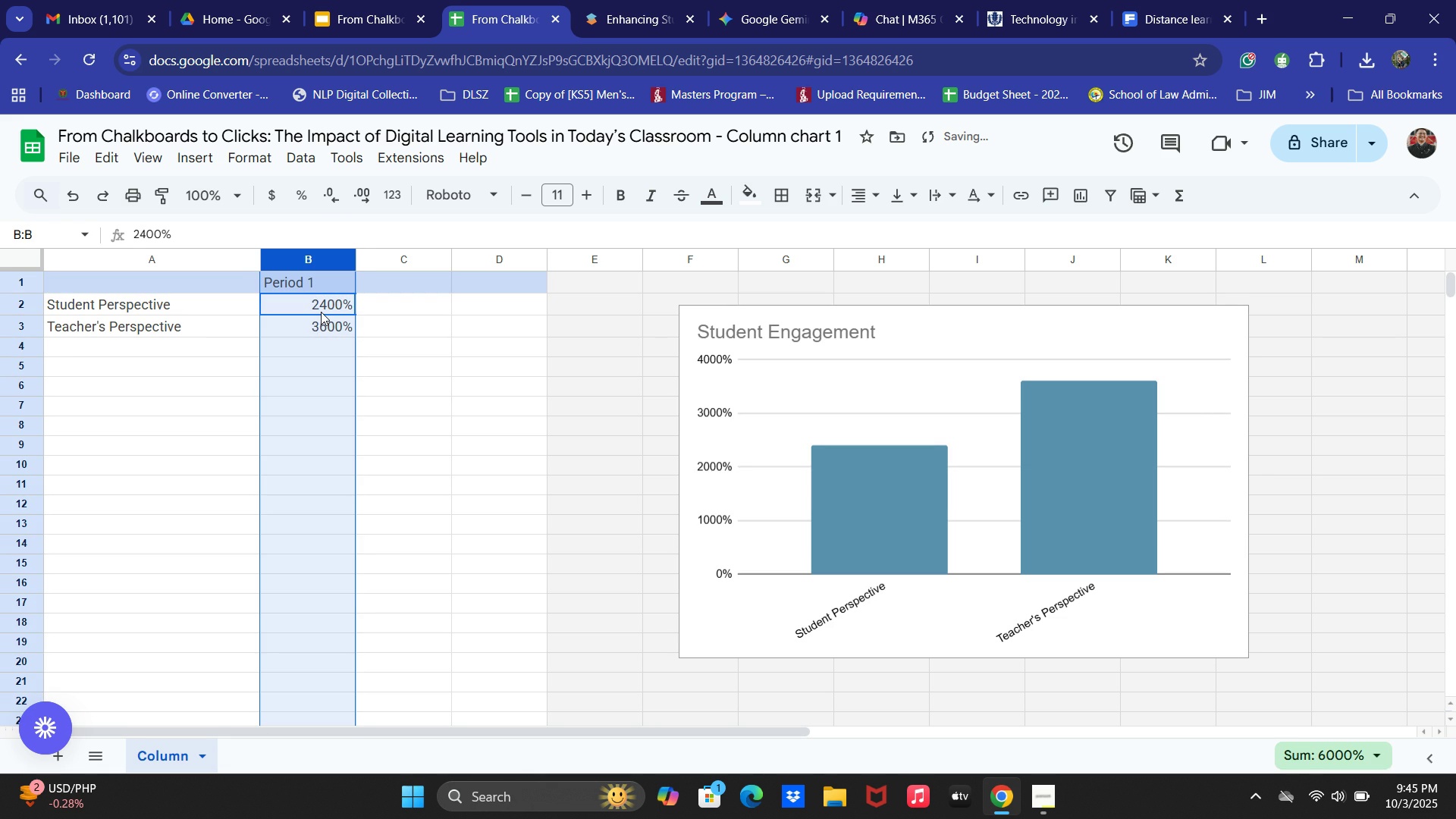 
key(Control+Z)
 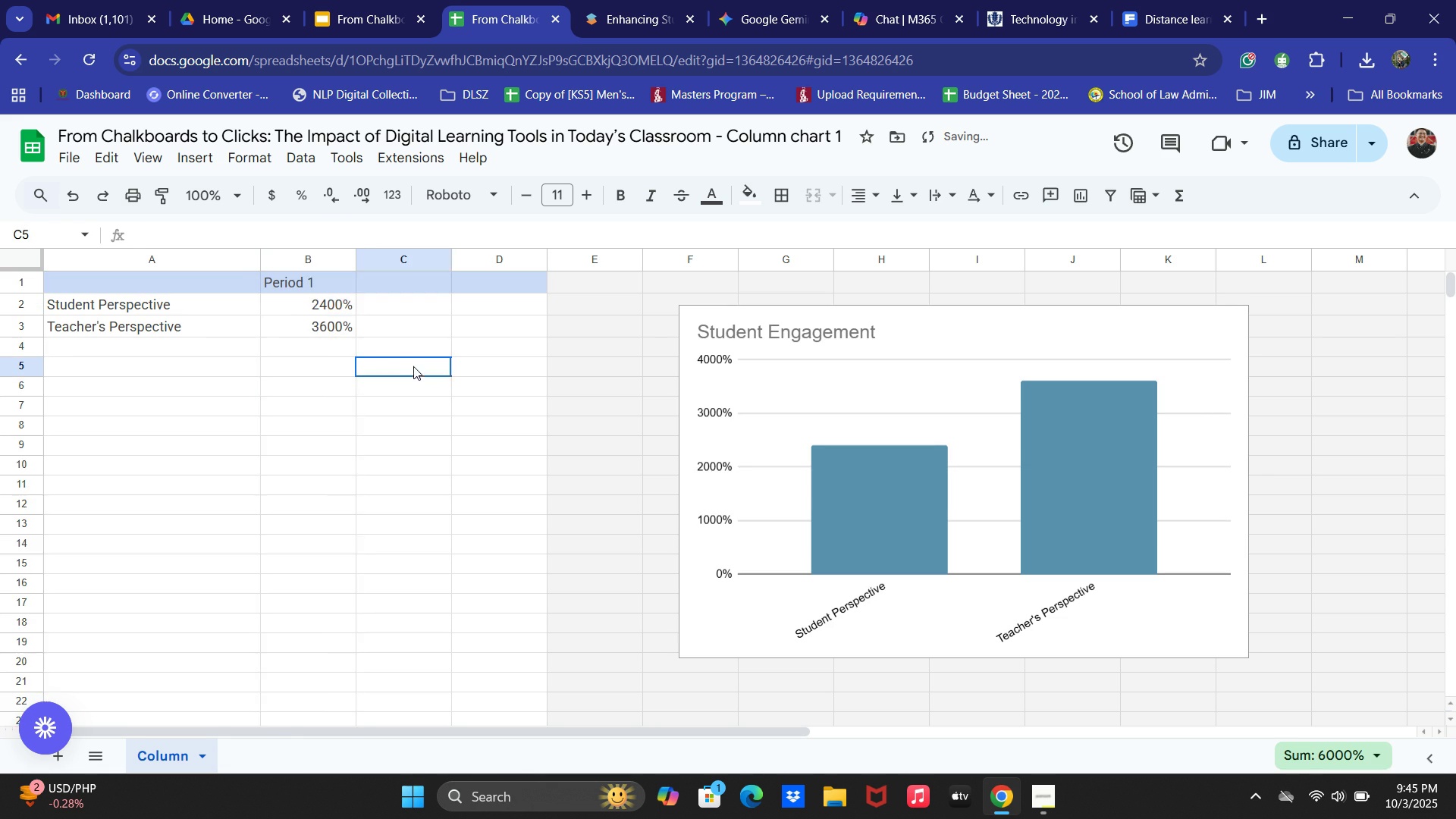 
left_click([416, 368])